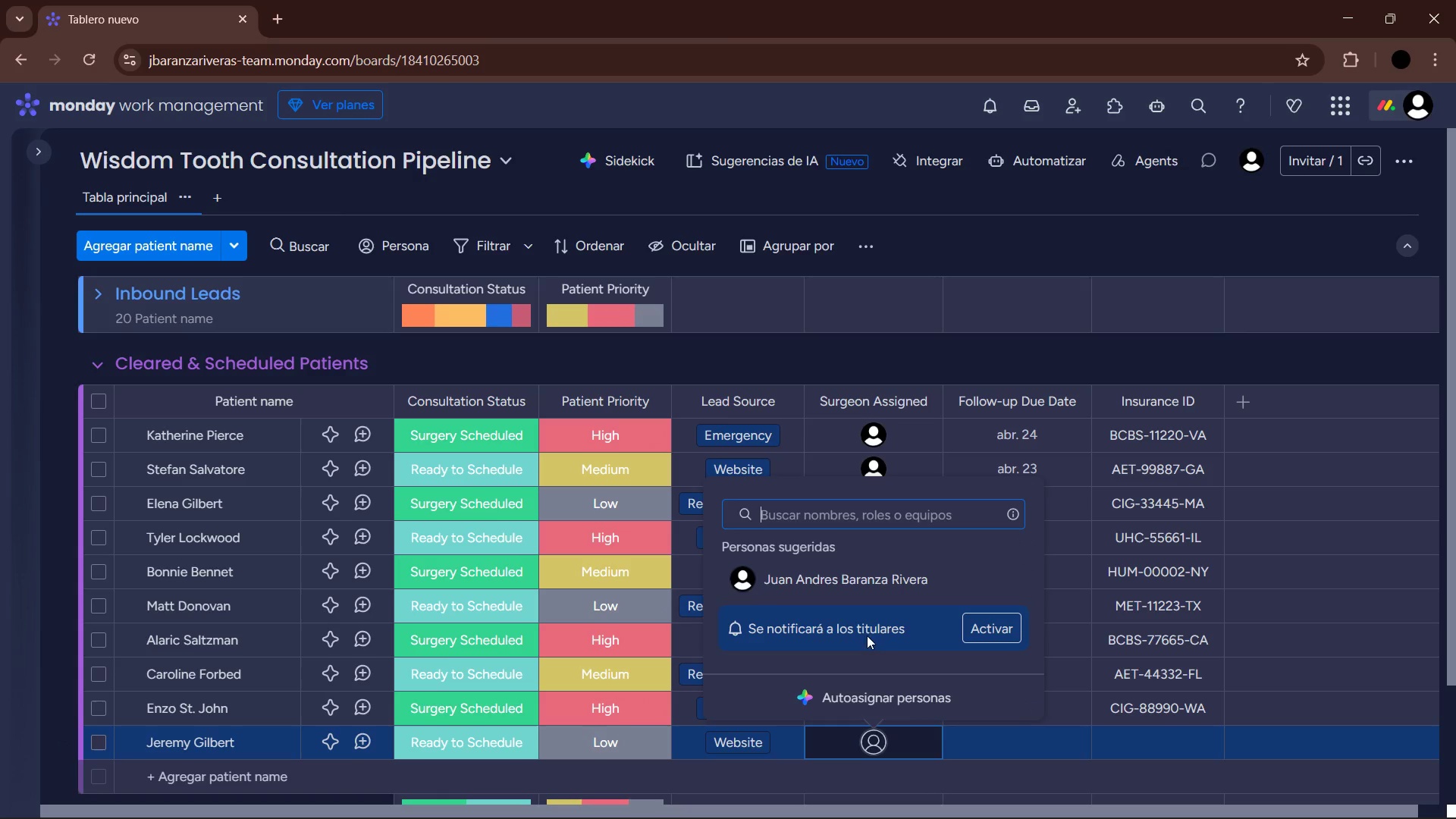 
left_click([859, 579])
 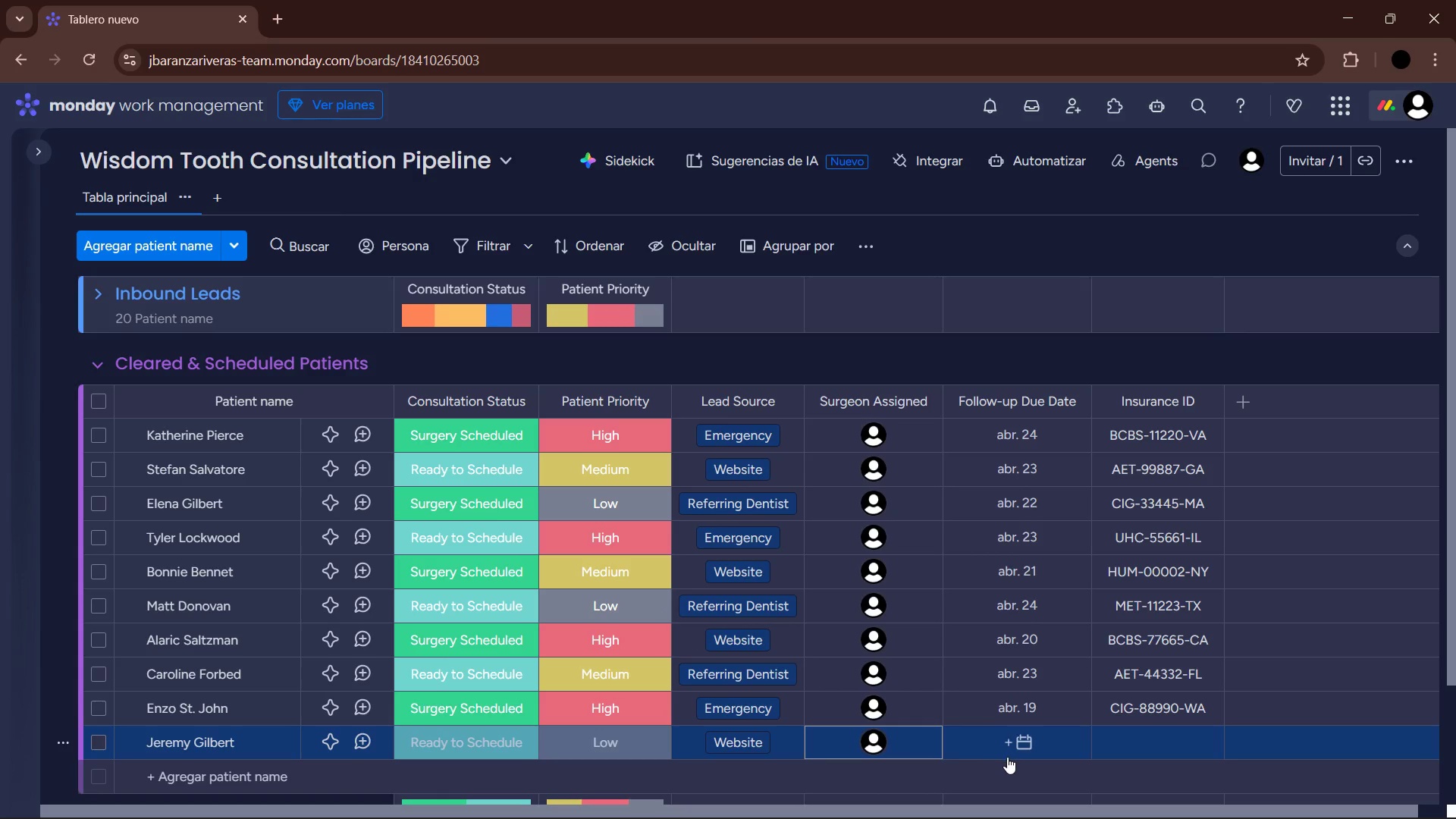 
left_click([1006, 754])
 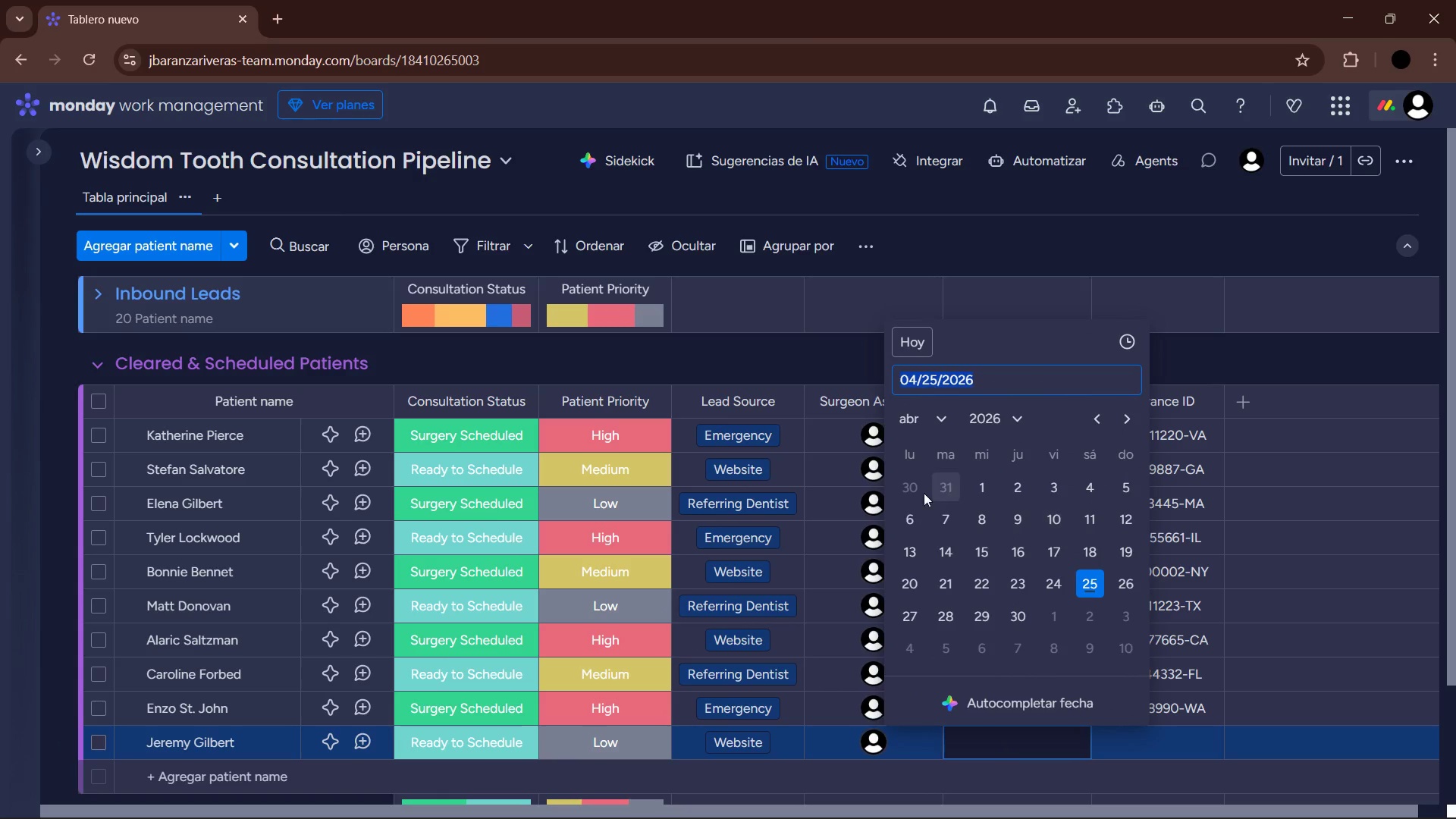 
left_click([1053, 590])
 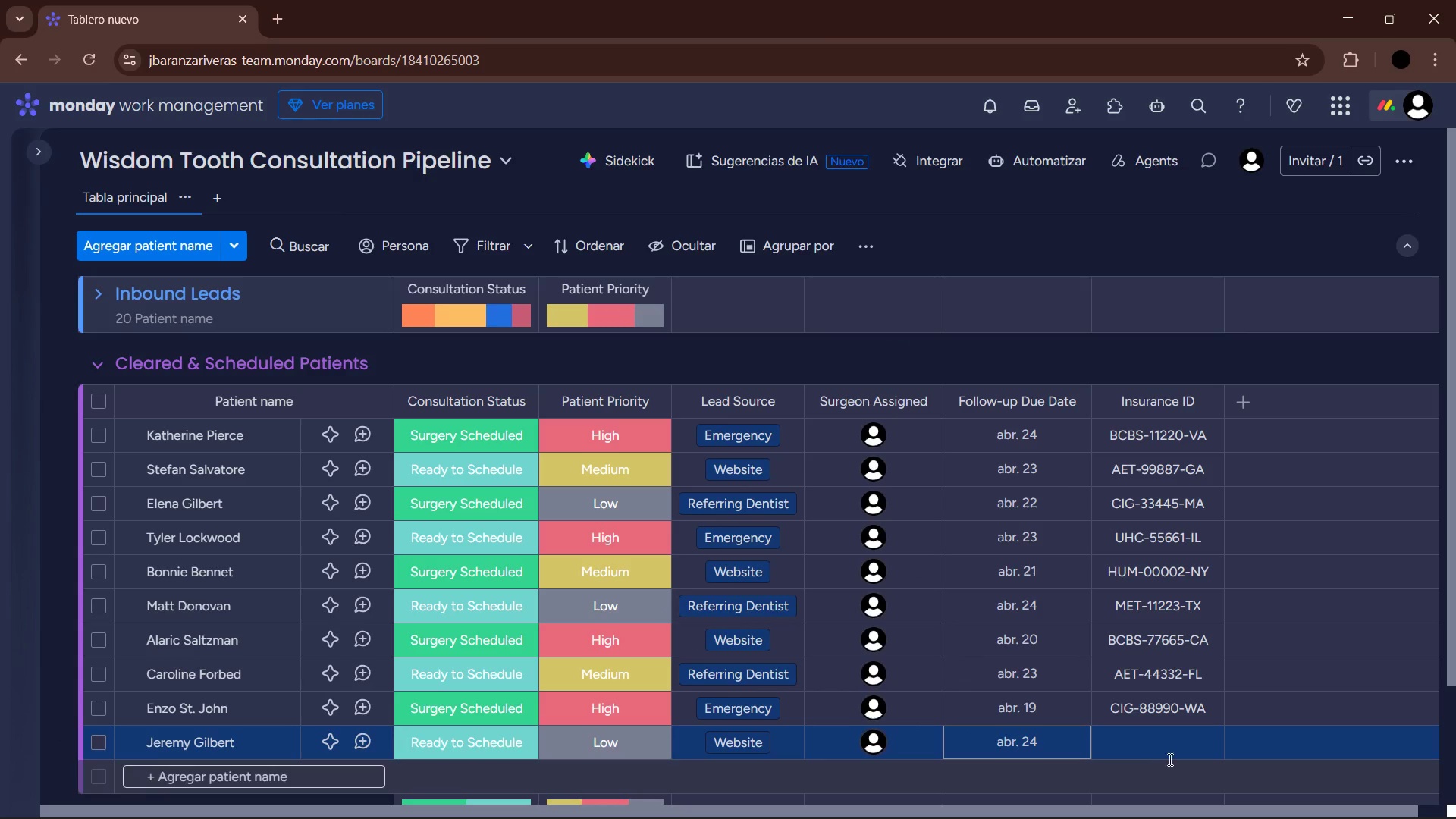 
left_click([1180, 748])
 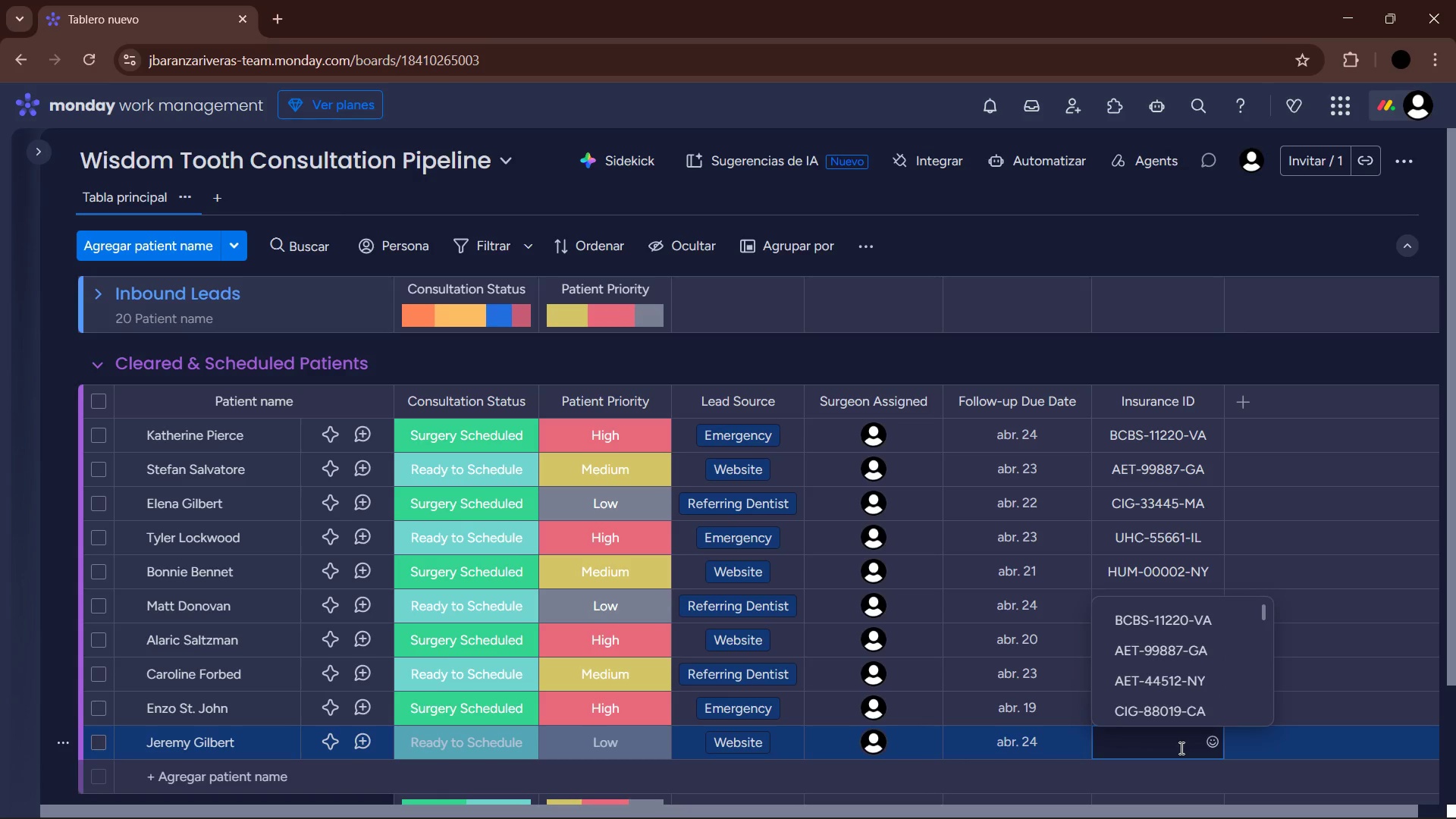 
type(UHC-22110-0R)
key(Backspace)
key(Backspace)
type(OR)
 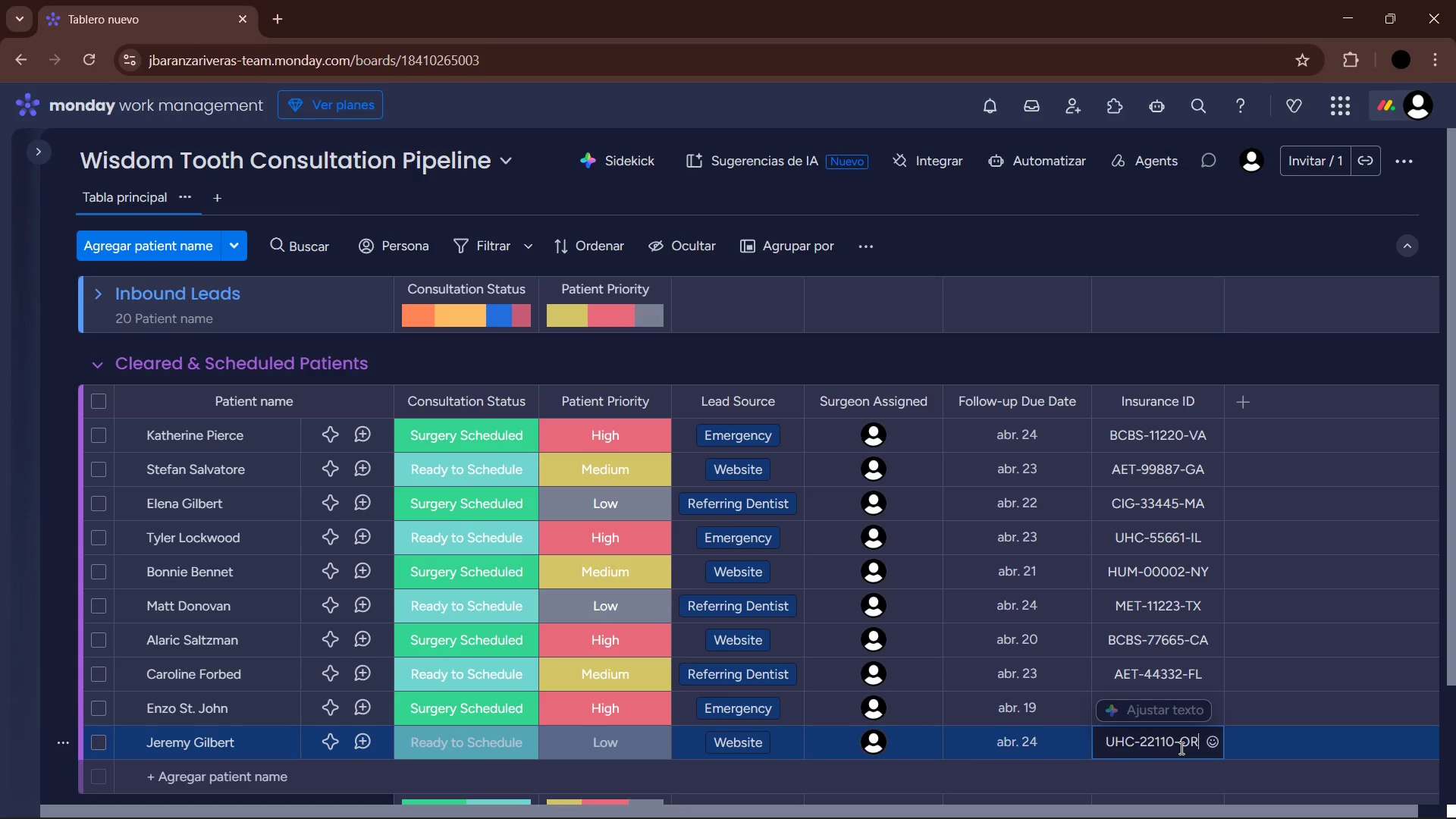 
key(Enter)
 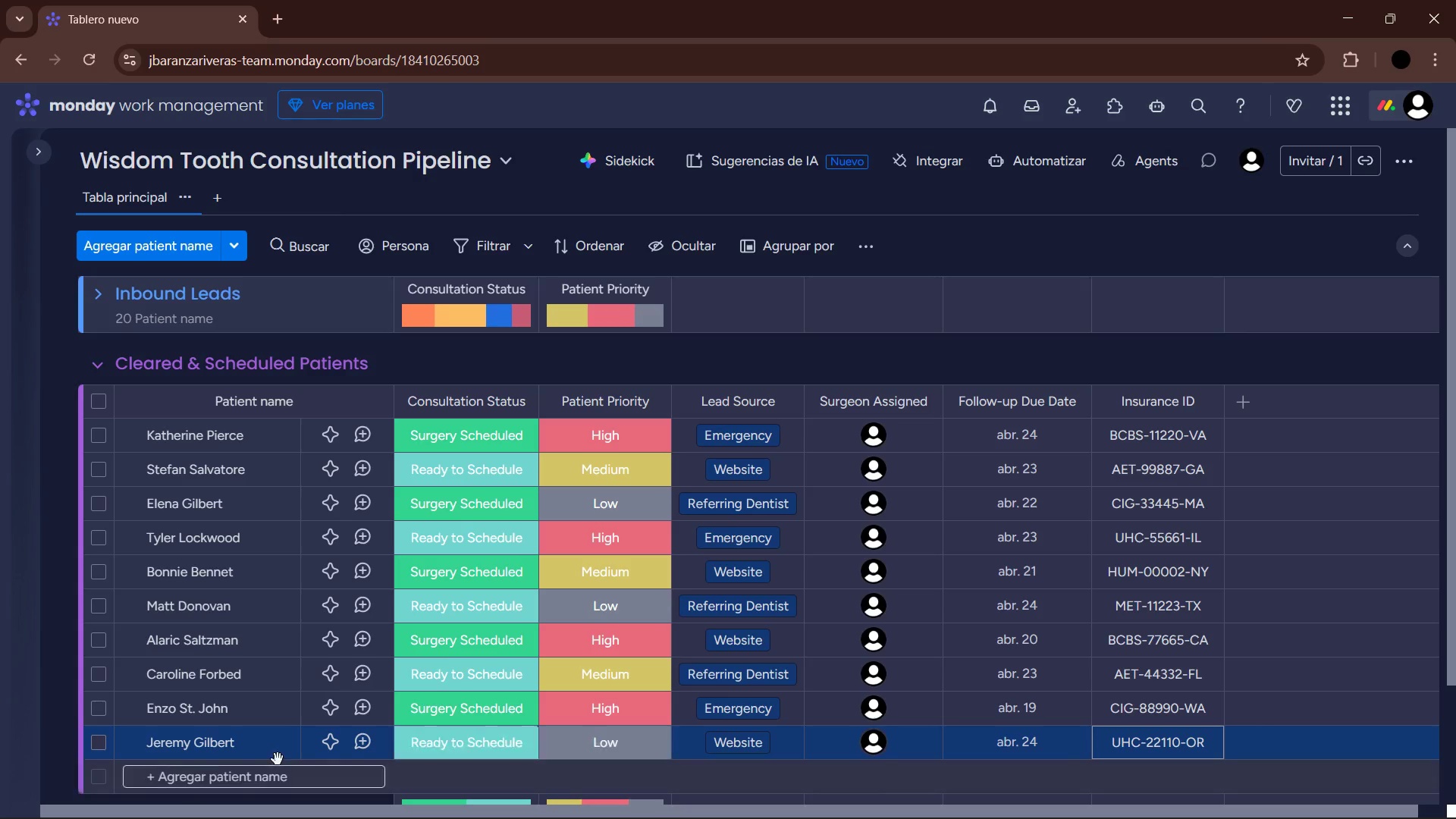 
double_click([280, 767])
 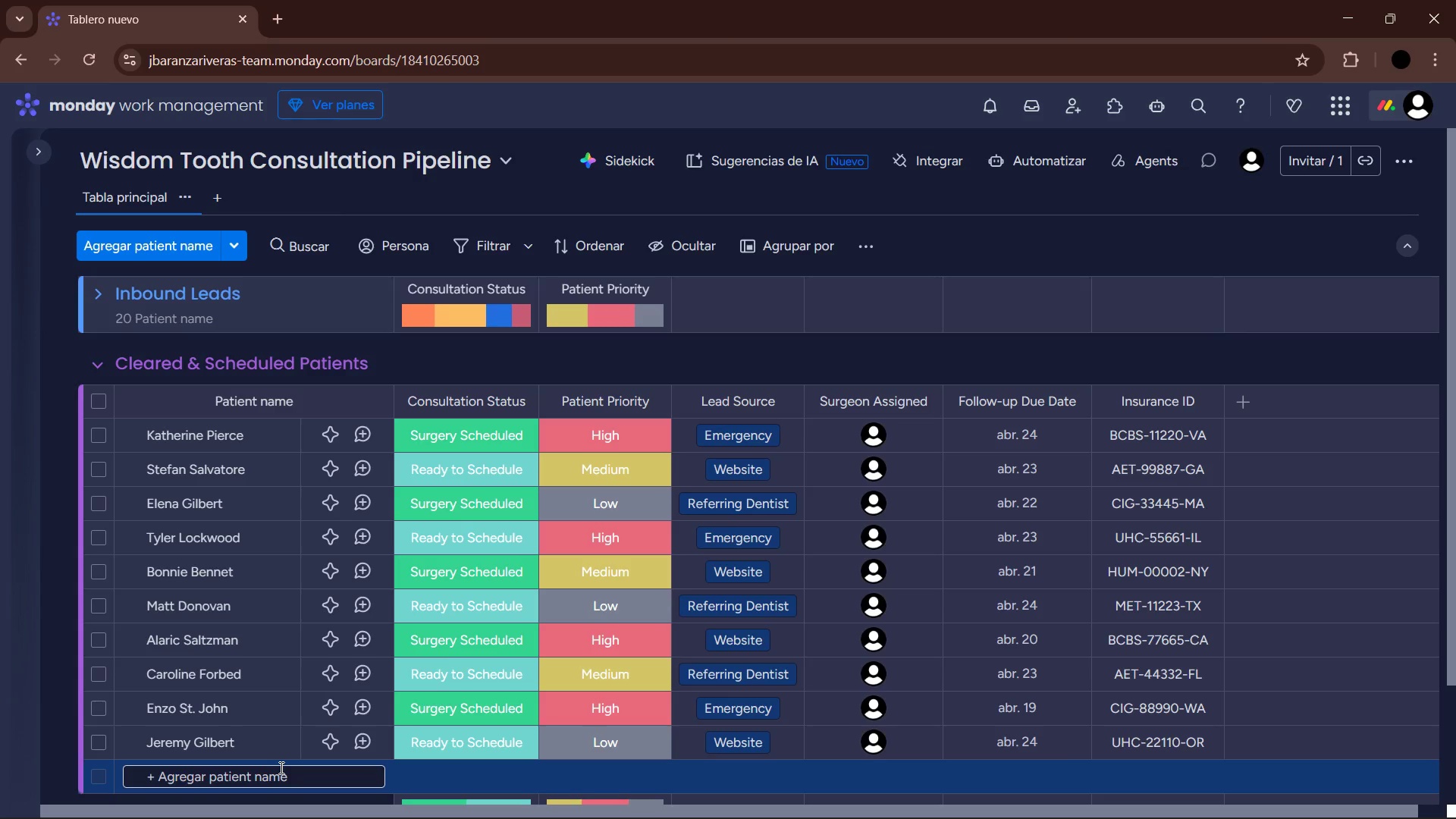 
wait(6.69)
 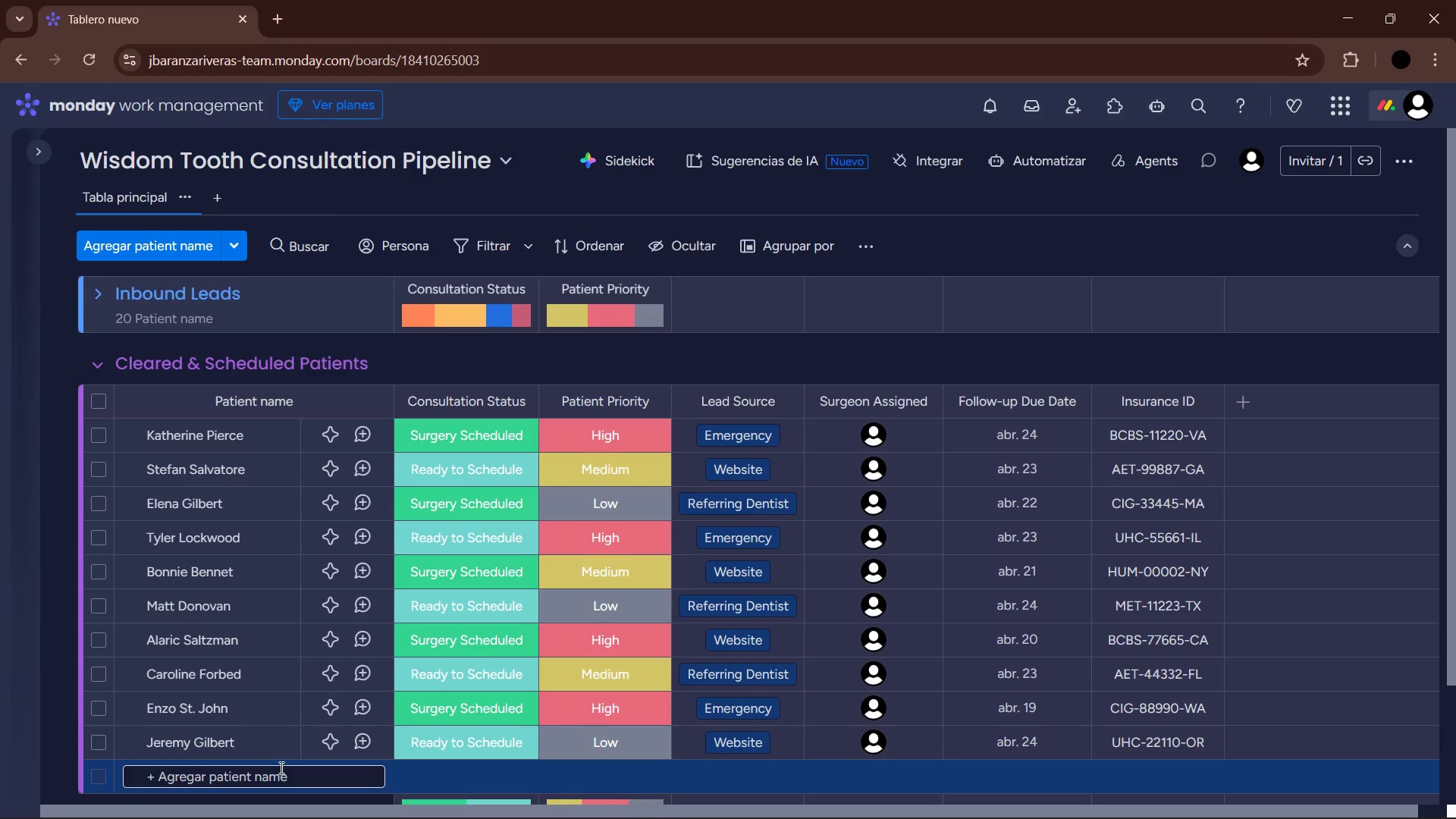 
type(Klaus Mikaelson)
 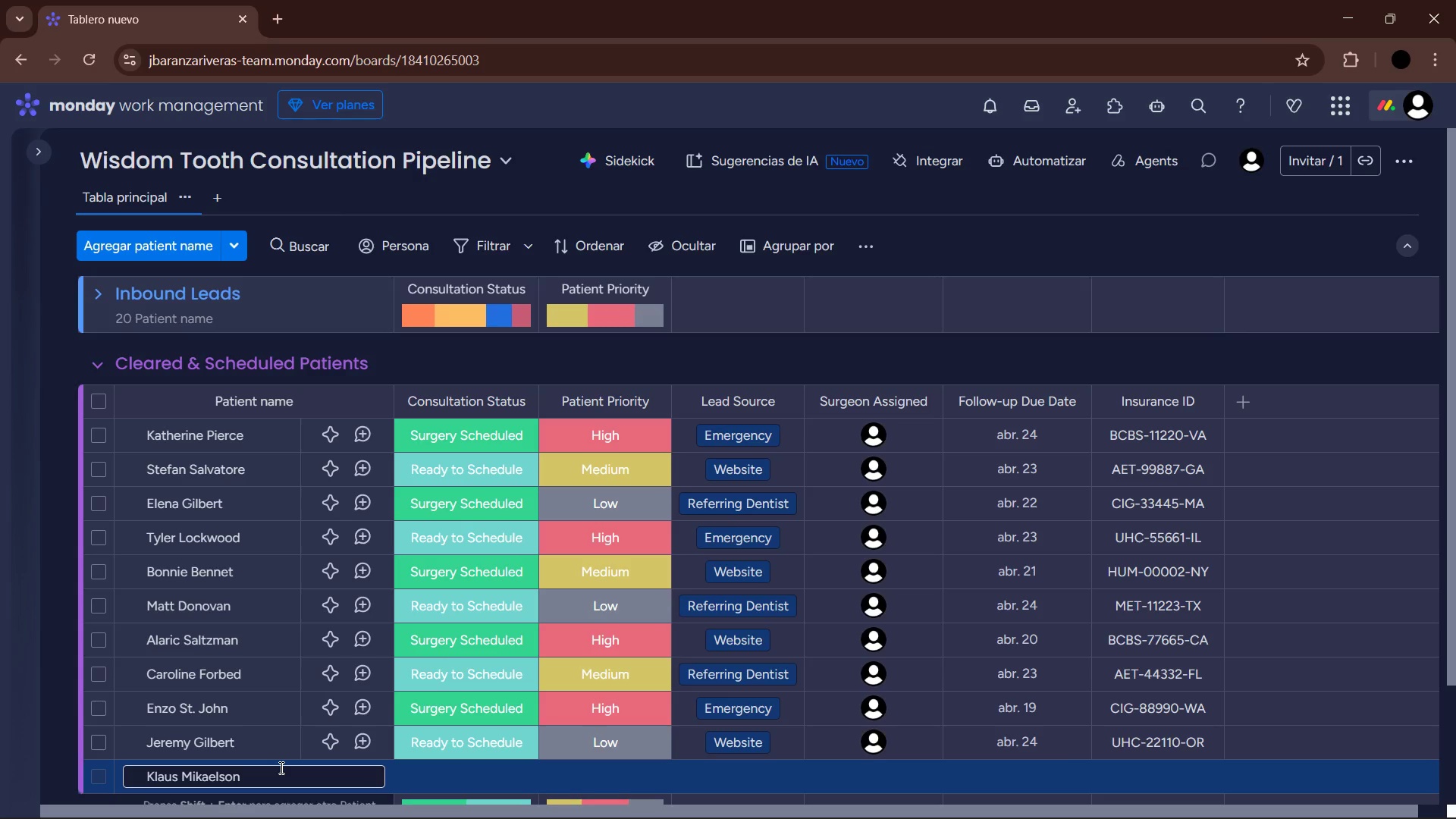 
key(Enter)
 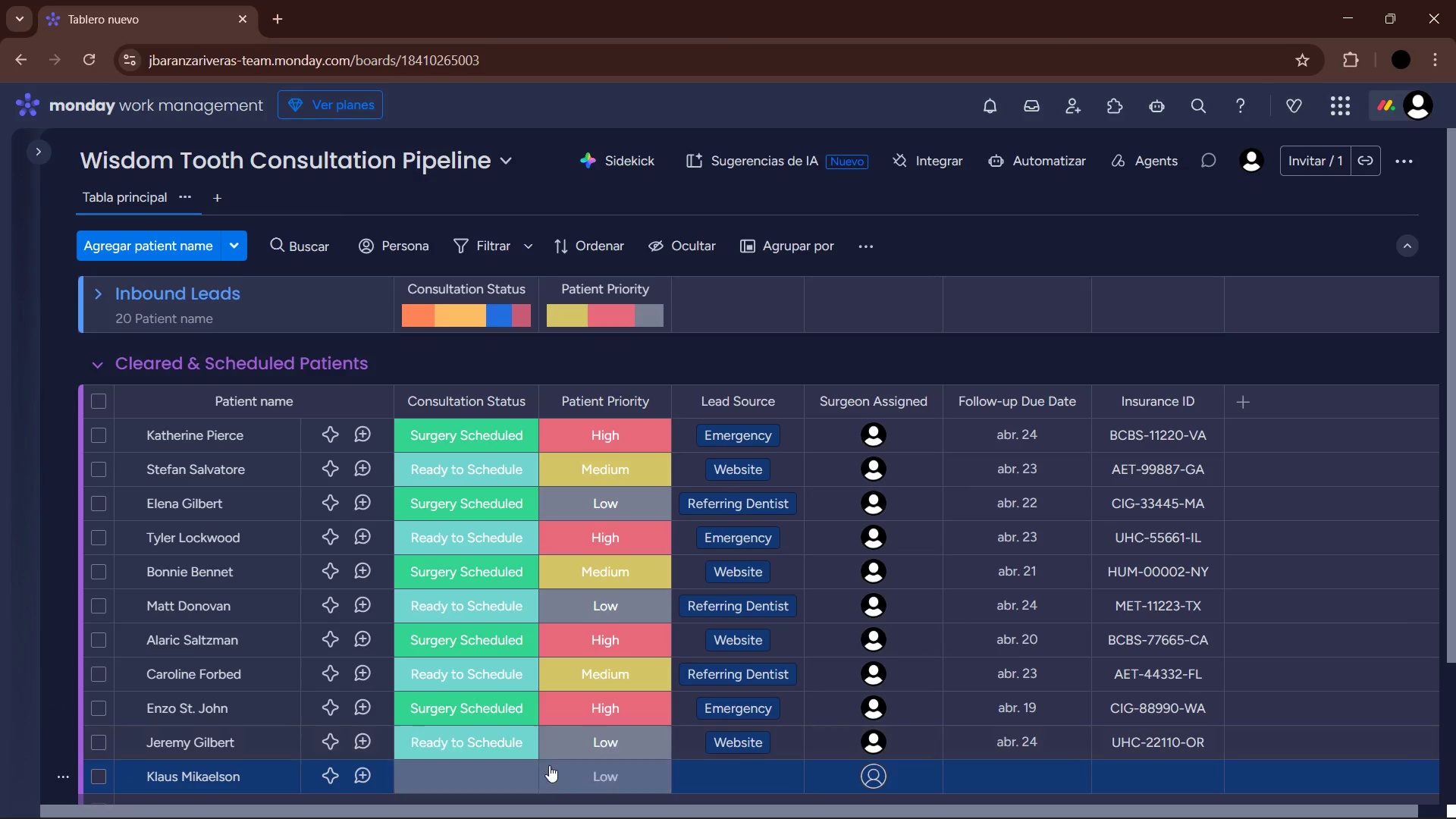 
scroll: coordinate [547, 737], scroll_direction: down, amount: 1.0
 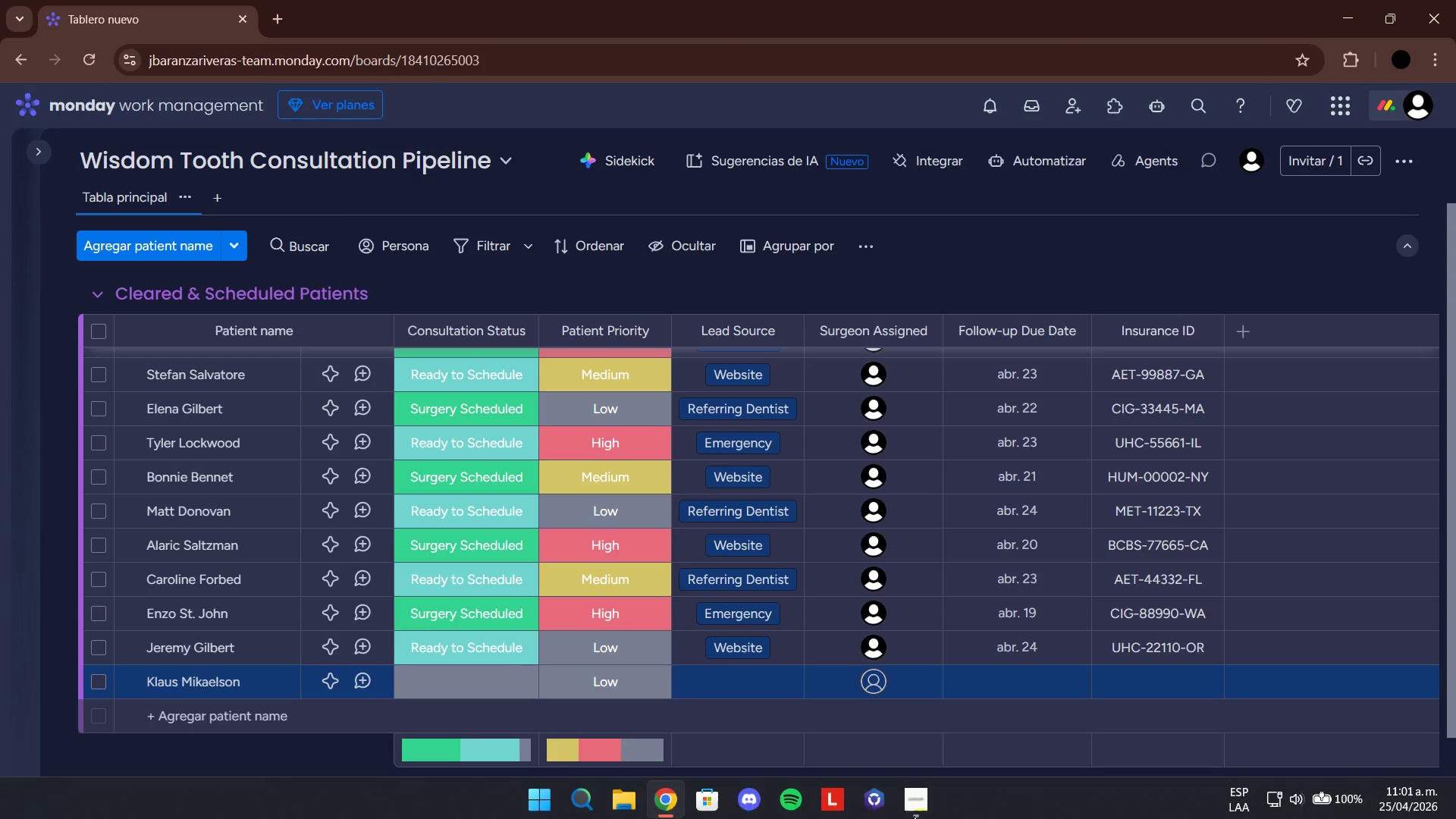 
left_click([921, 794])